 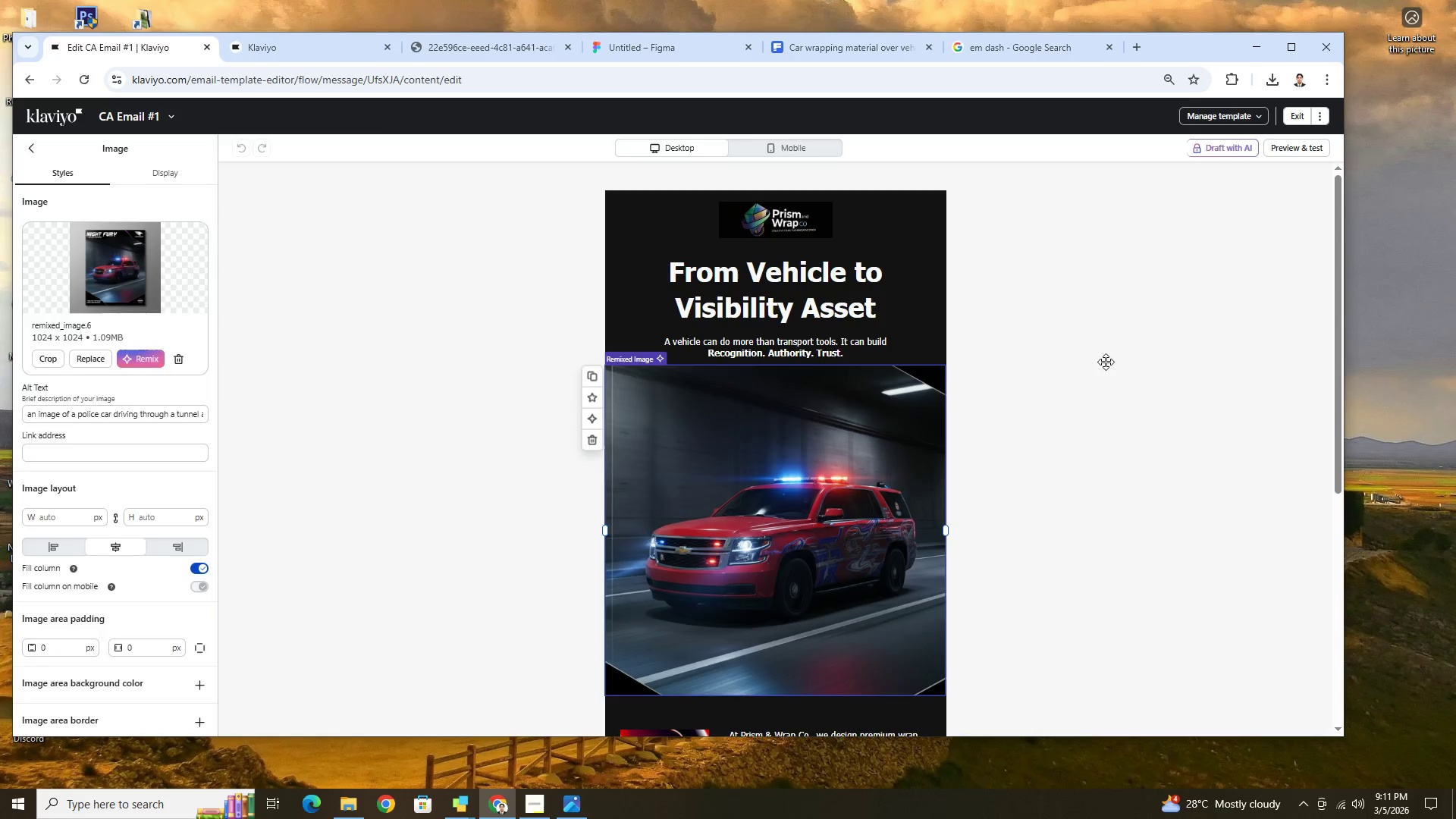 
scroll: coordinate [830, 555], scroll_direction: down, amount: 1.0
 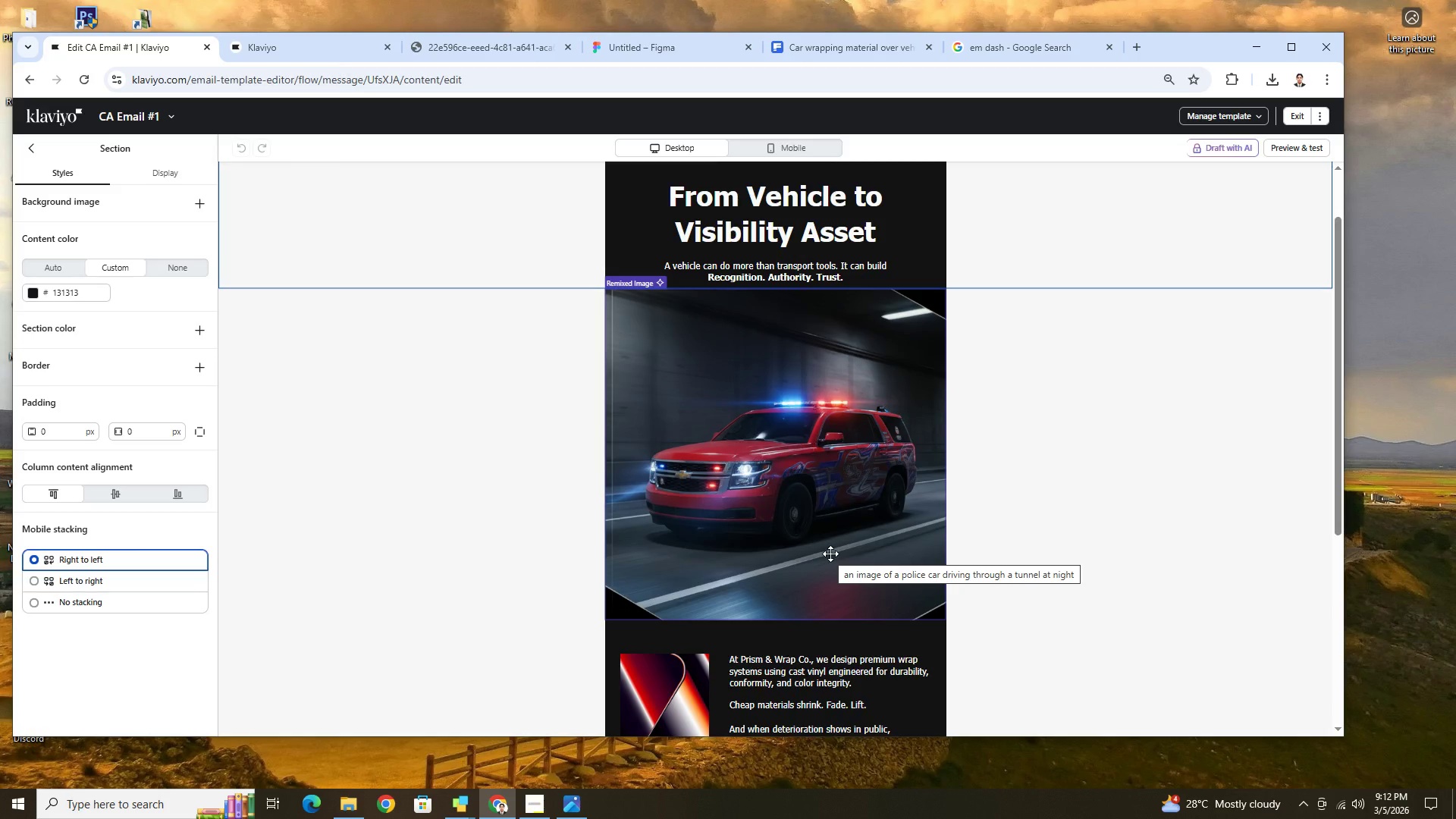 
wait(42.42)
 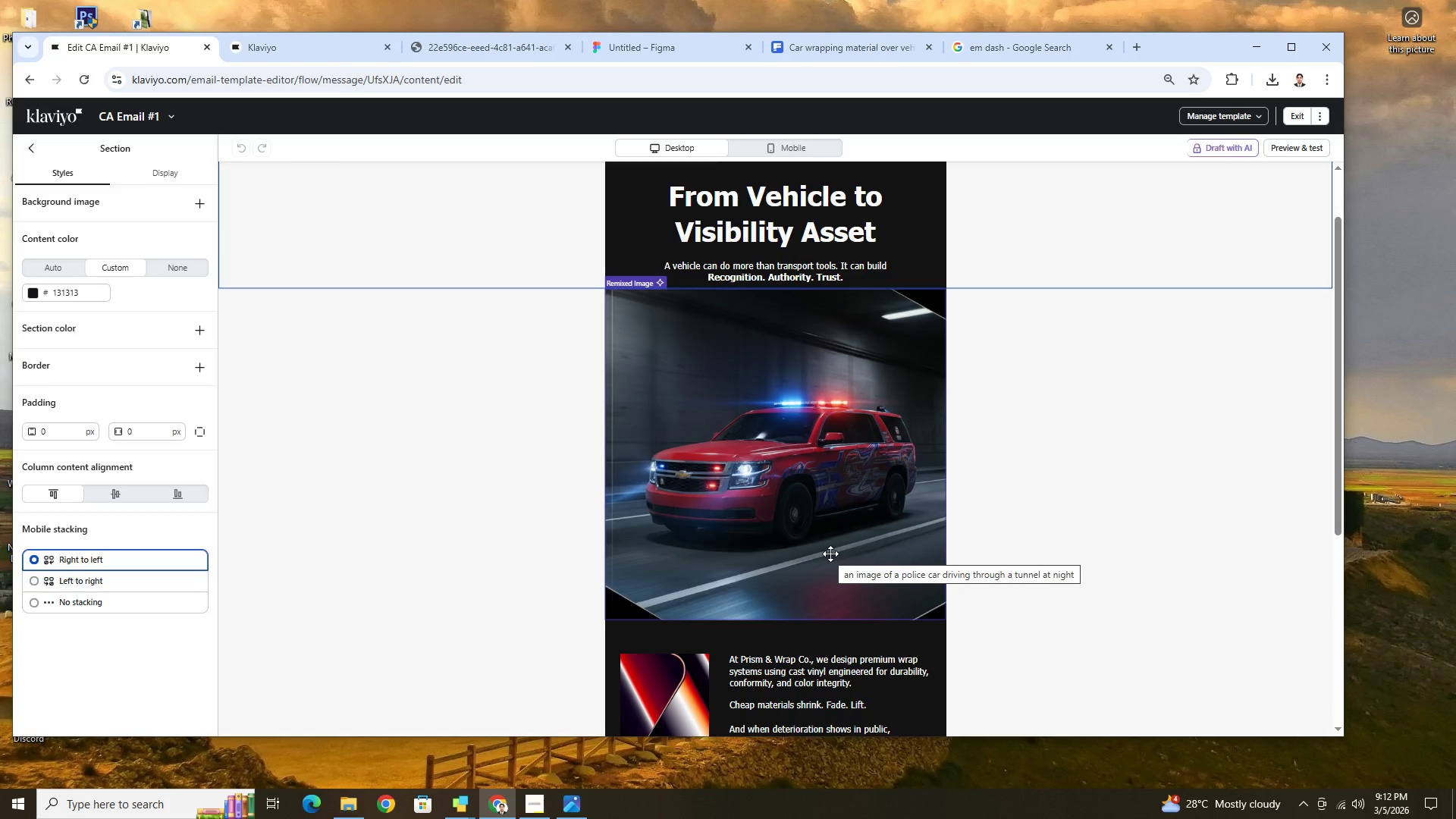 
scroll: coordinate [830, 553], scroll_direction: down, amount: 5.0
 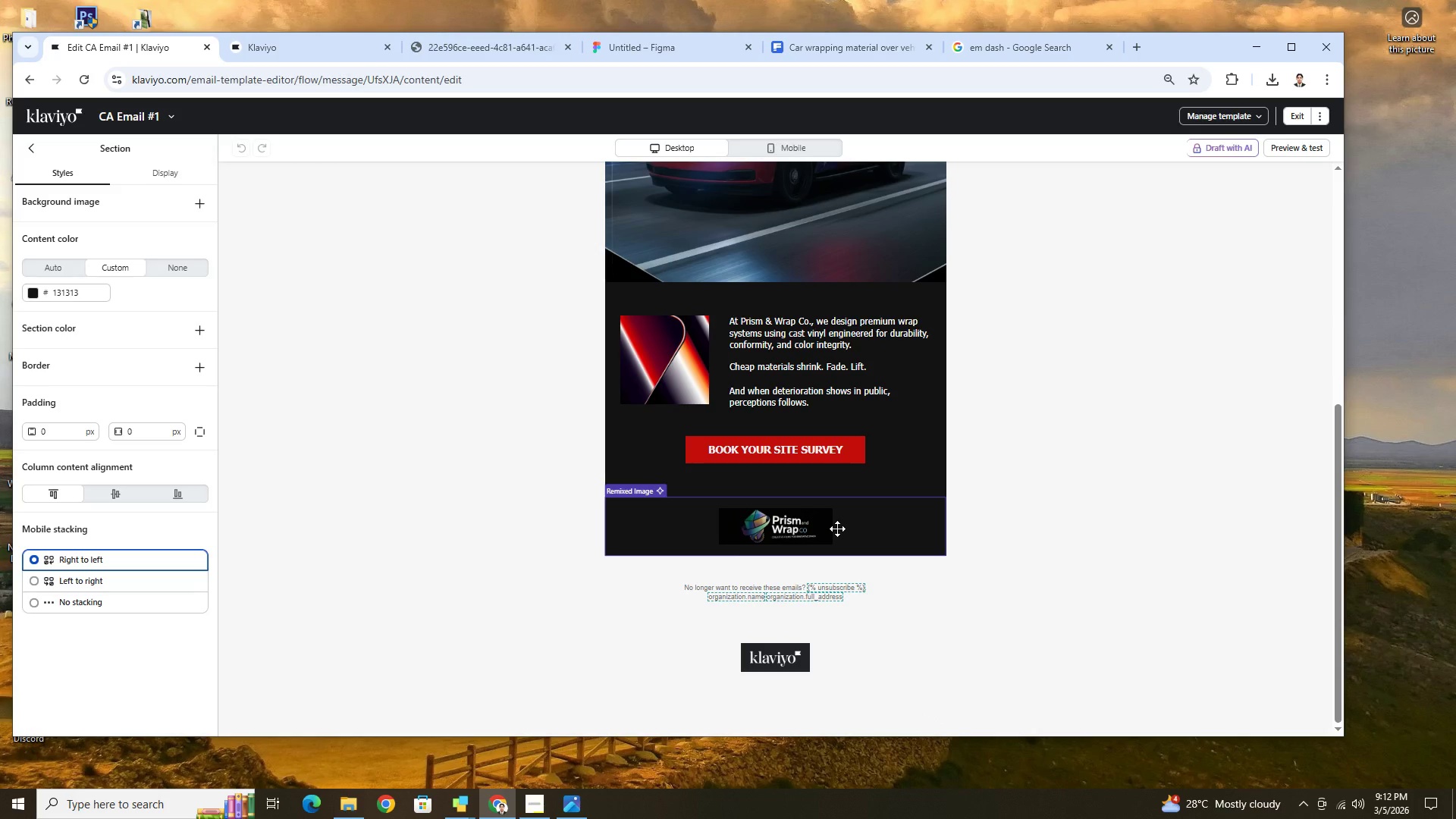 
wait(28.22)
 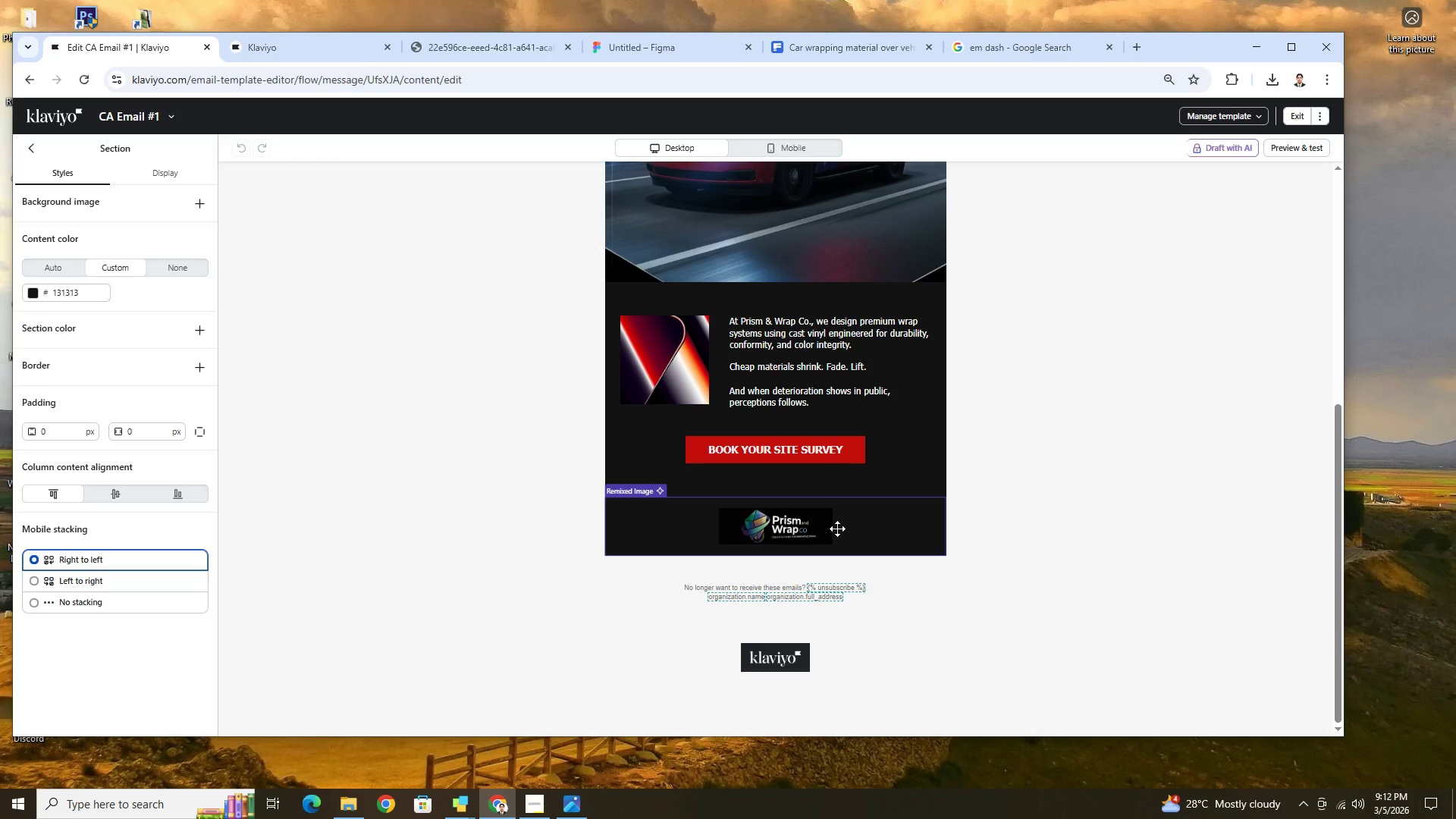 
left_click([541, 813])